 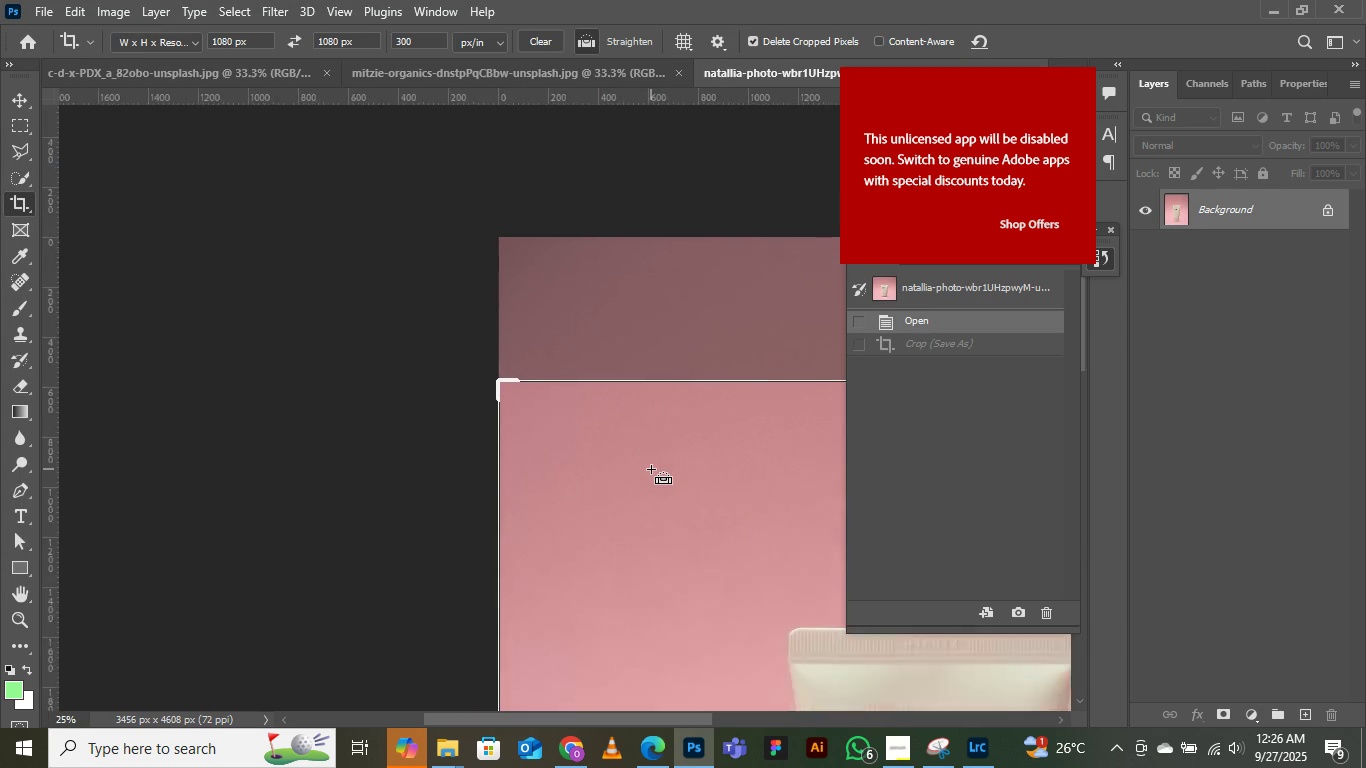 
key(Control+Minus)
 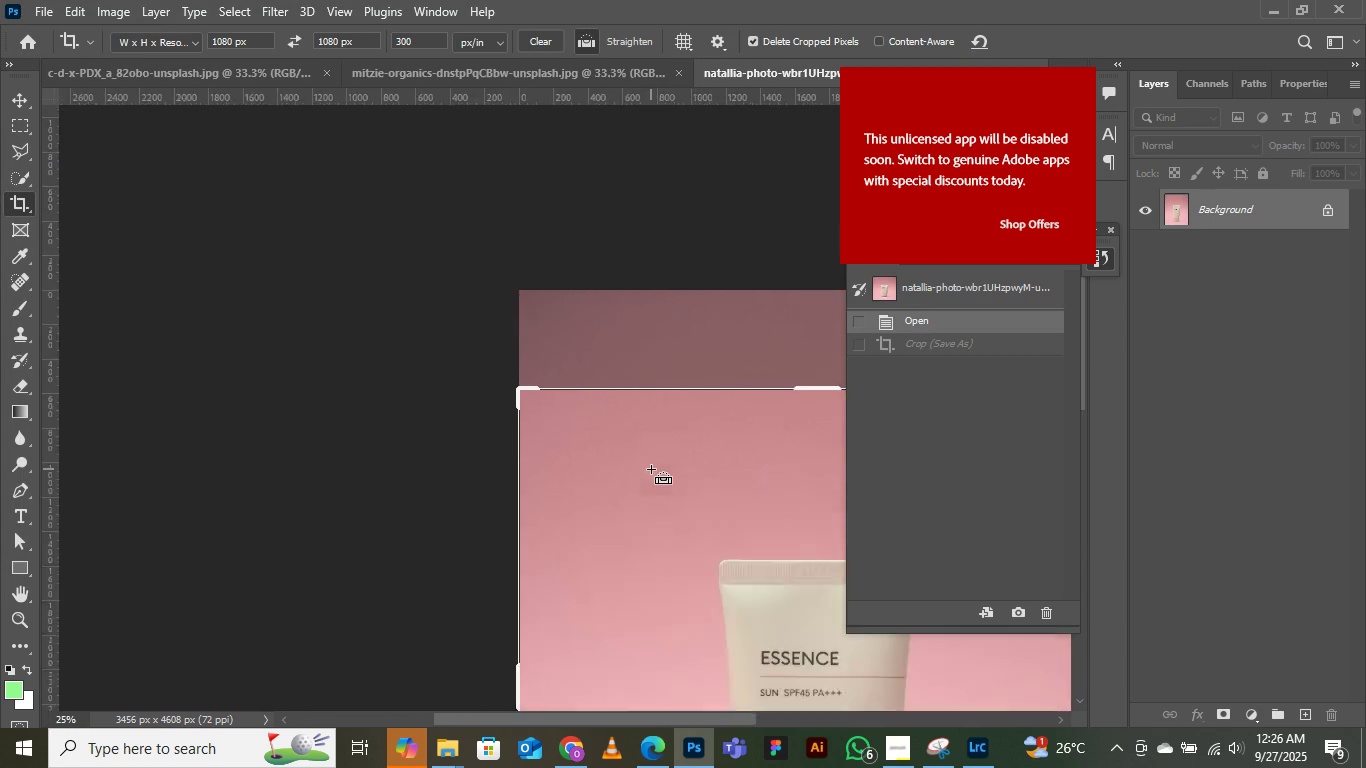 
key(Control+Minus)
 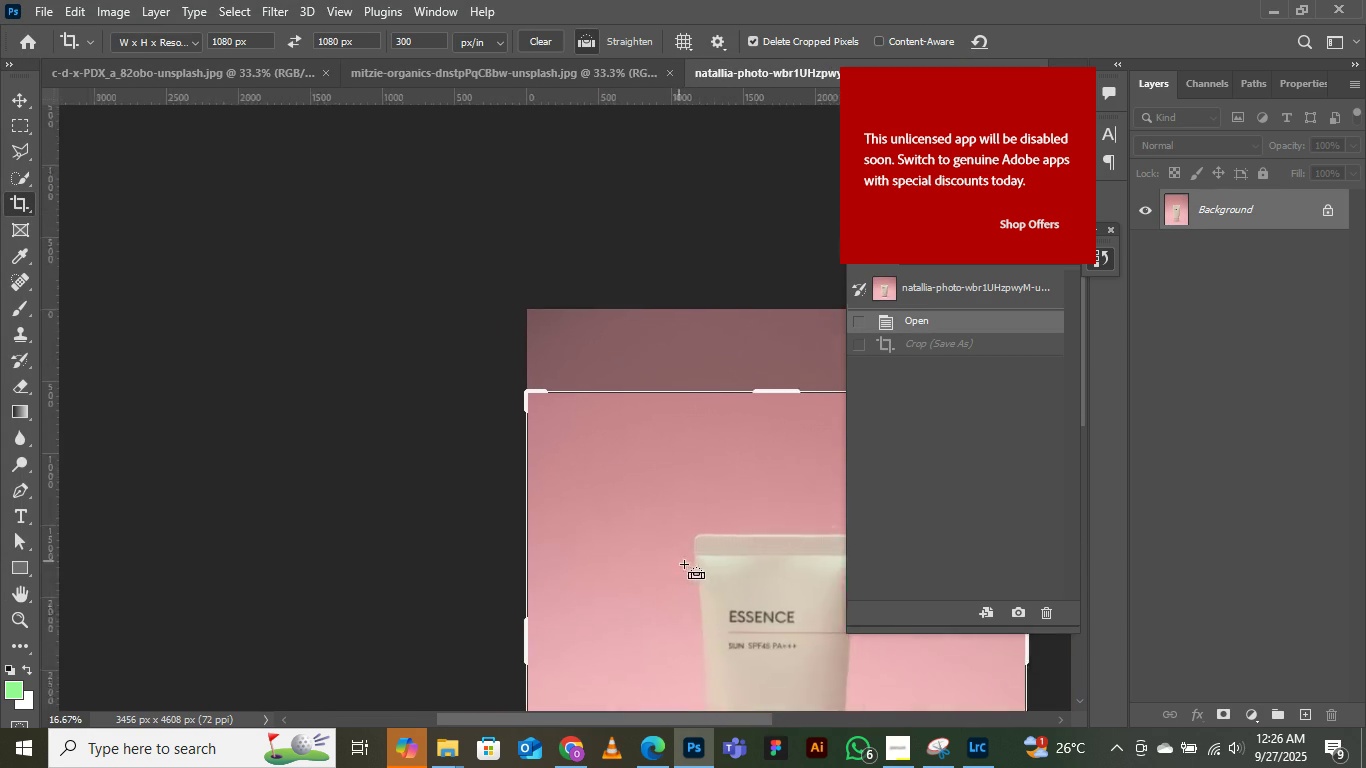 
key(Control+Minus)
 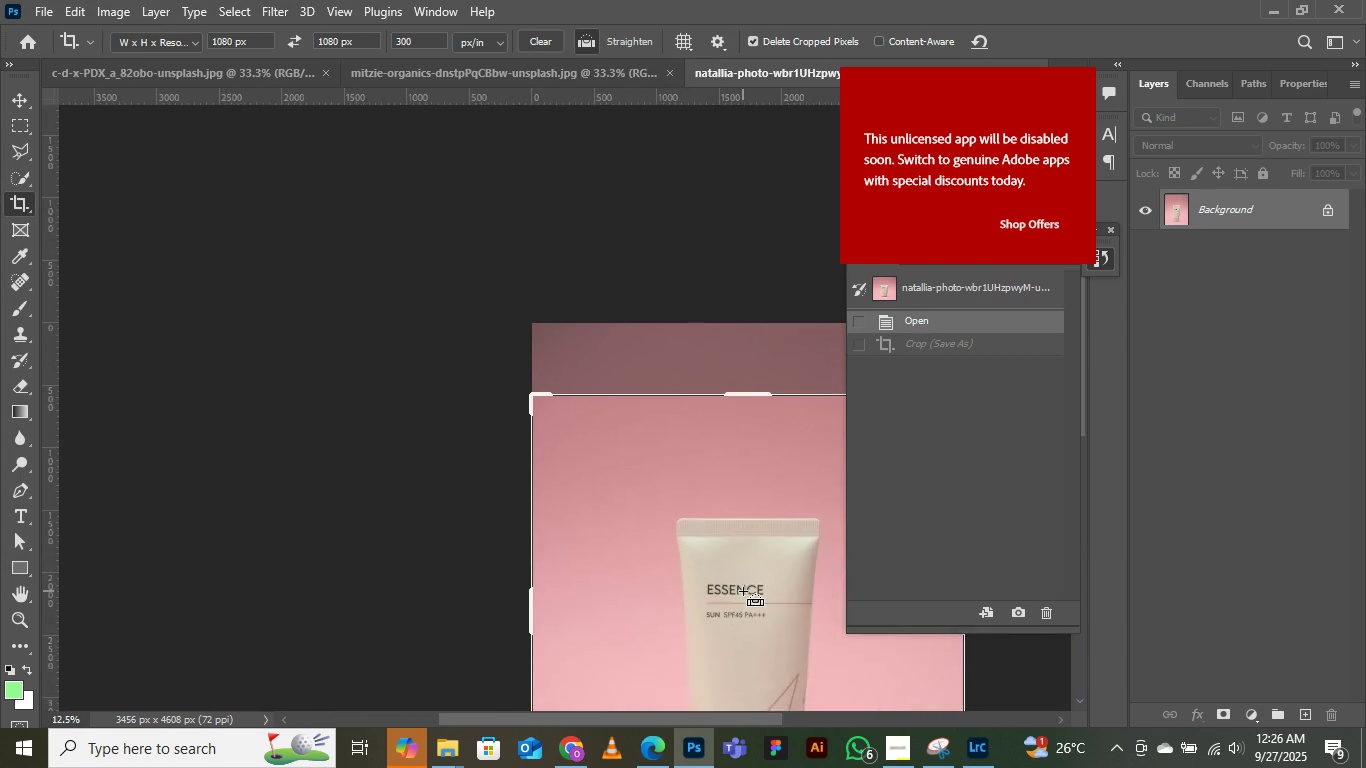 
key(Control+Minus)
 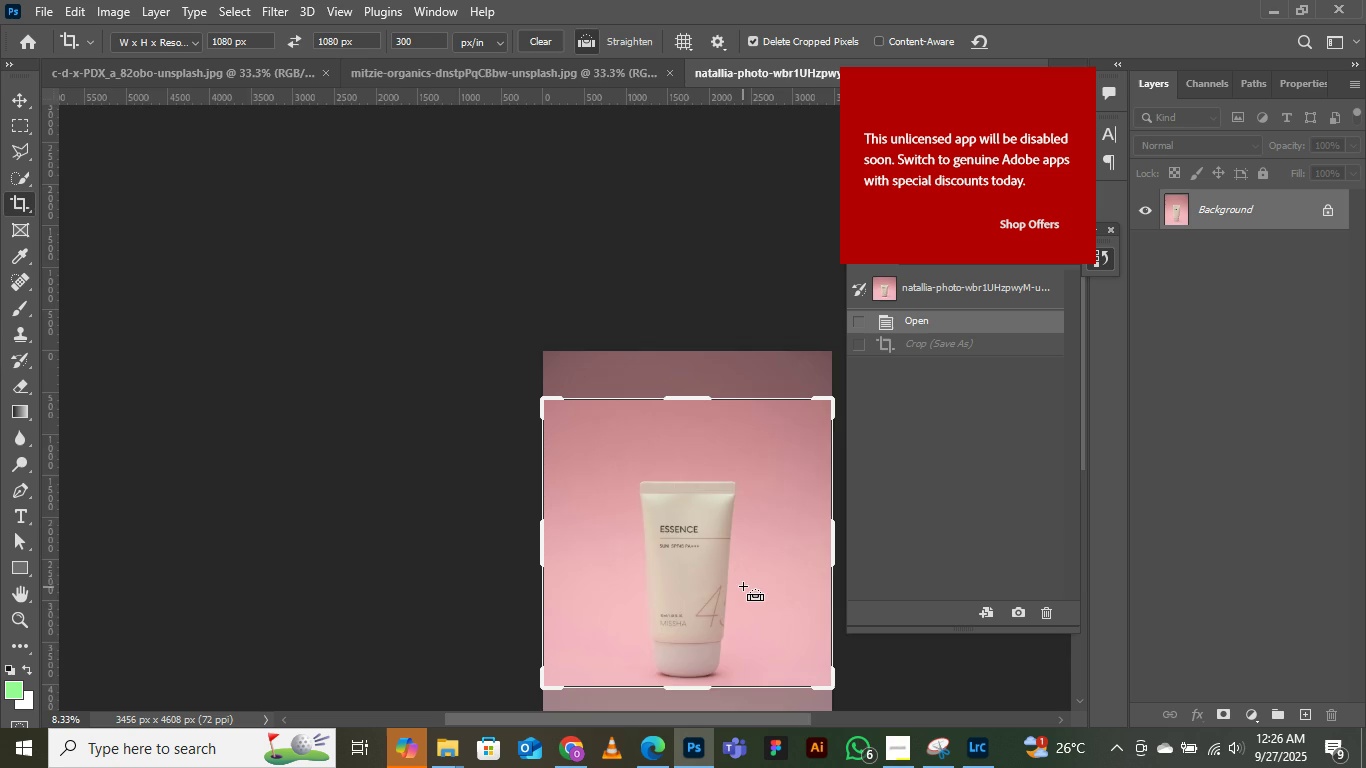 
key(Control+Minus)
 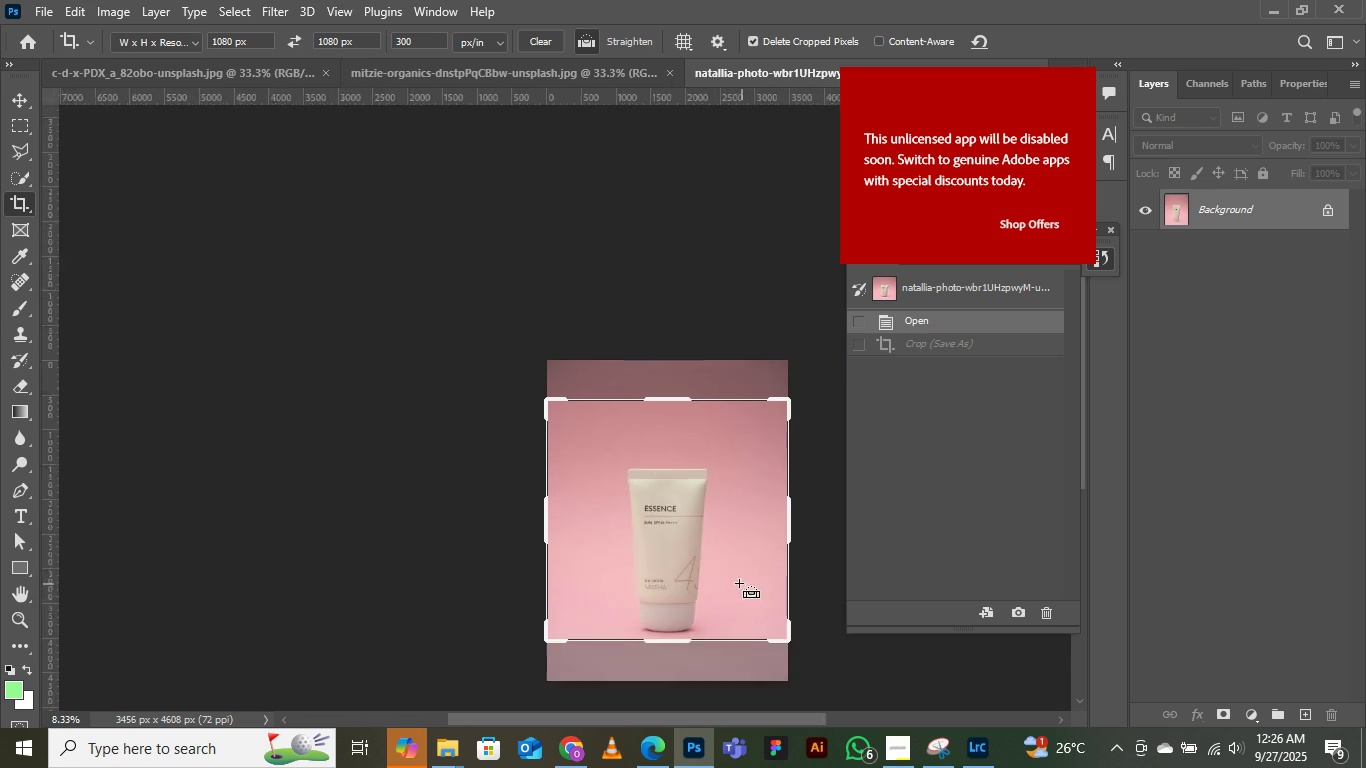 
key(Control+Equal)